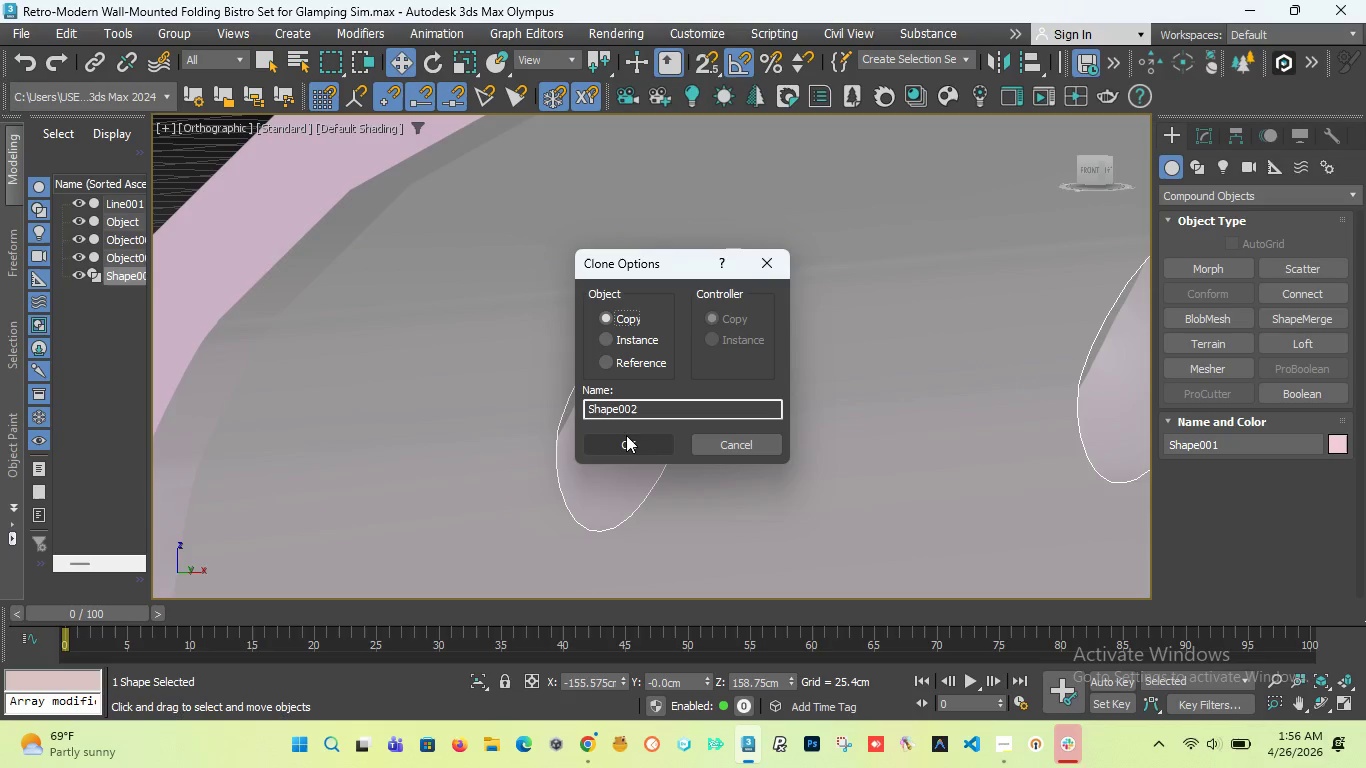 
left_click([626, 439])
 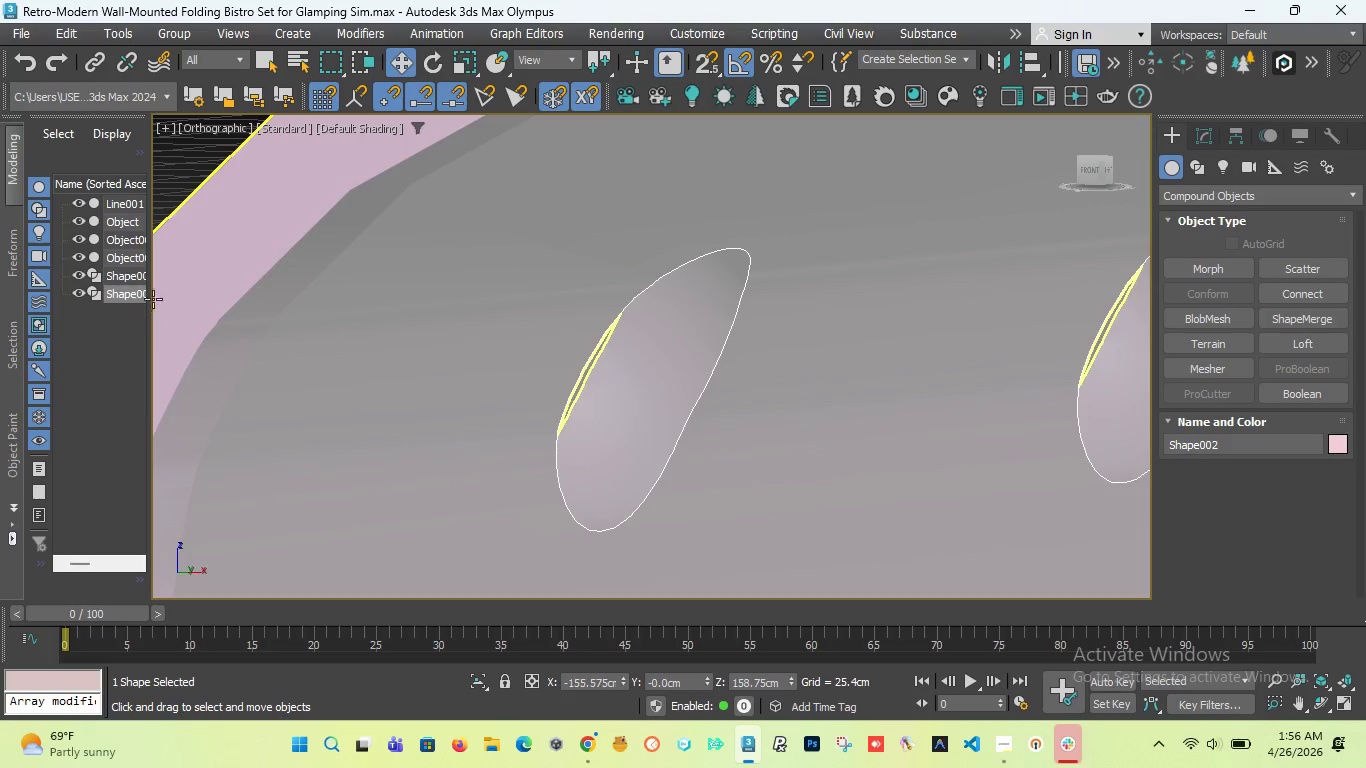 
left_click([132, 278])
 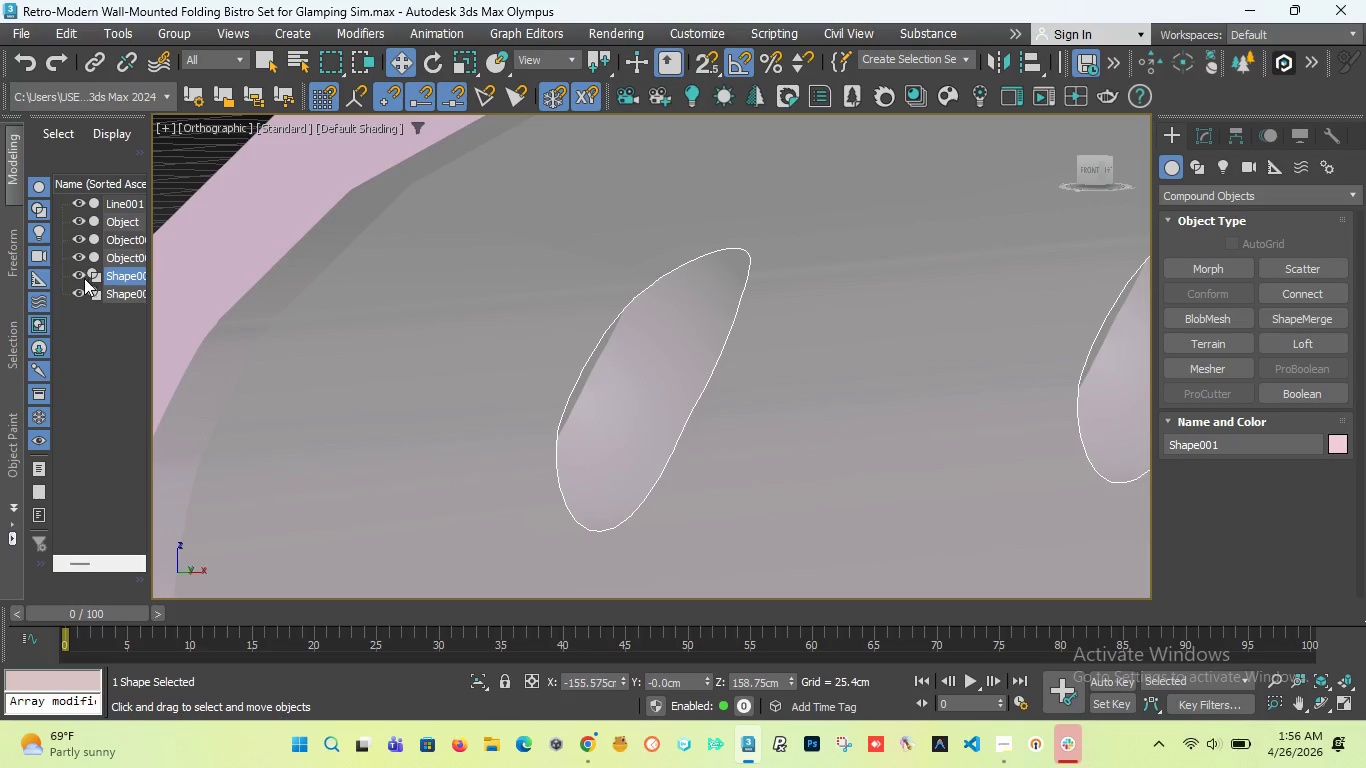 
left_click([78, 273])
 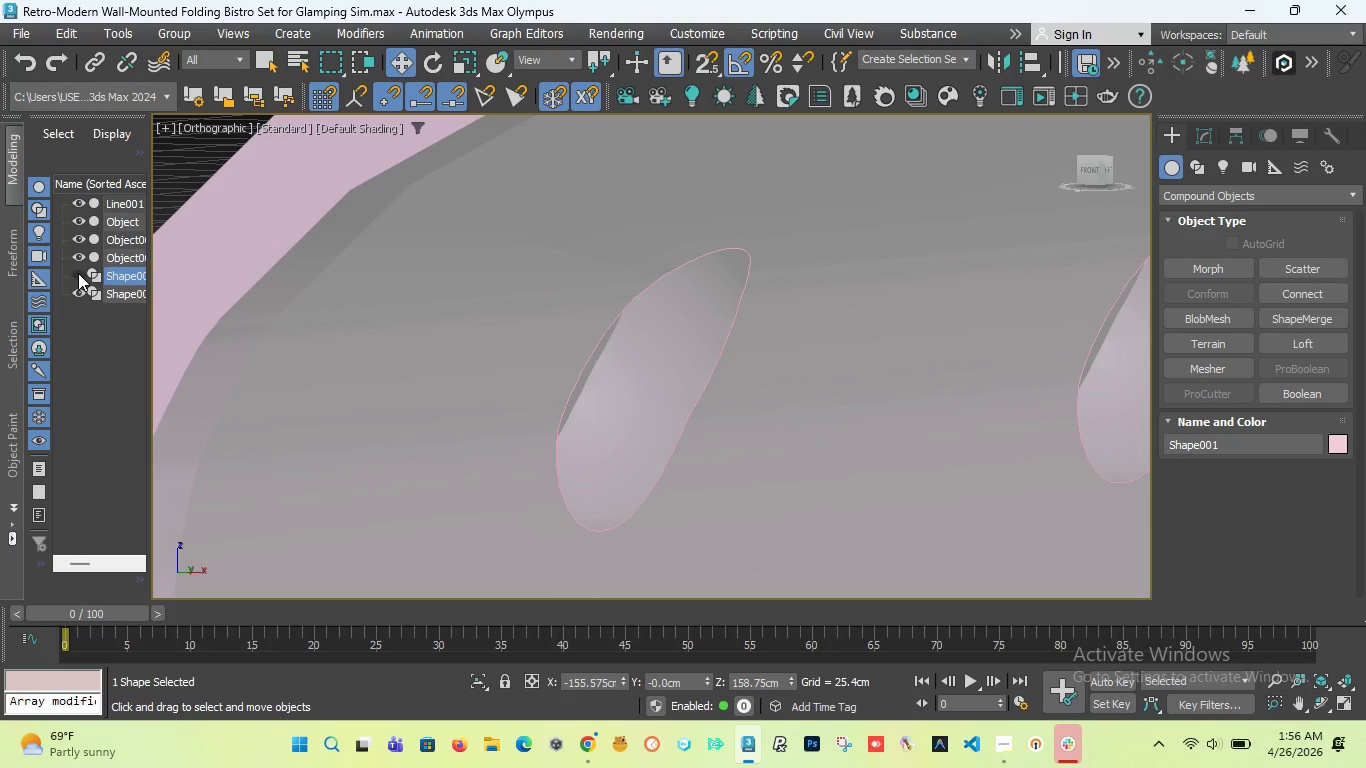 
left_click([78, 273])
 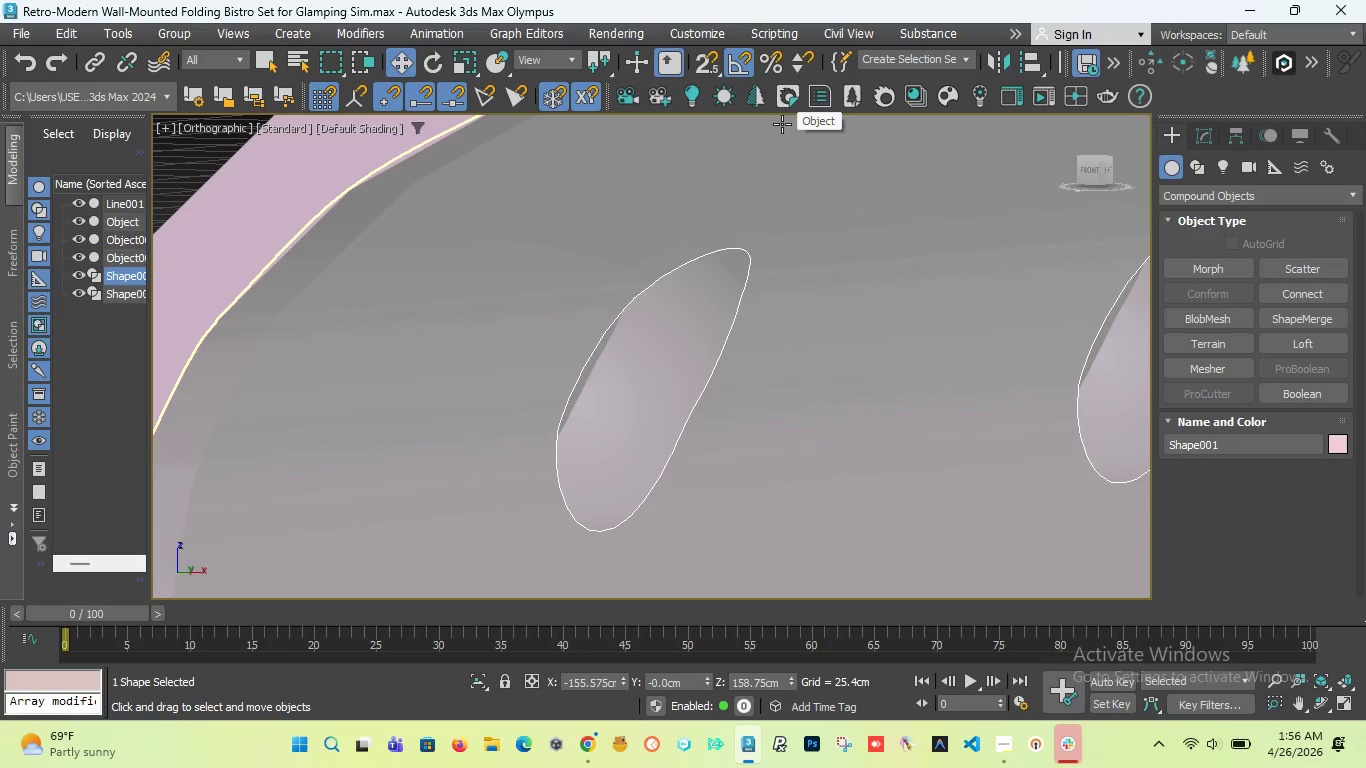 
scroll: coordinate [633, 317], scroll_direction: down, amount: 4.0
 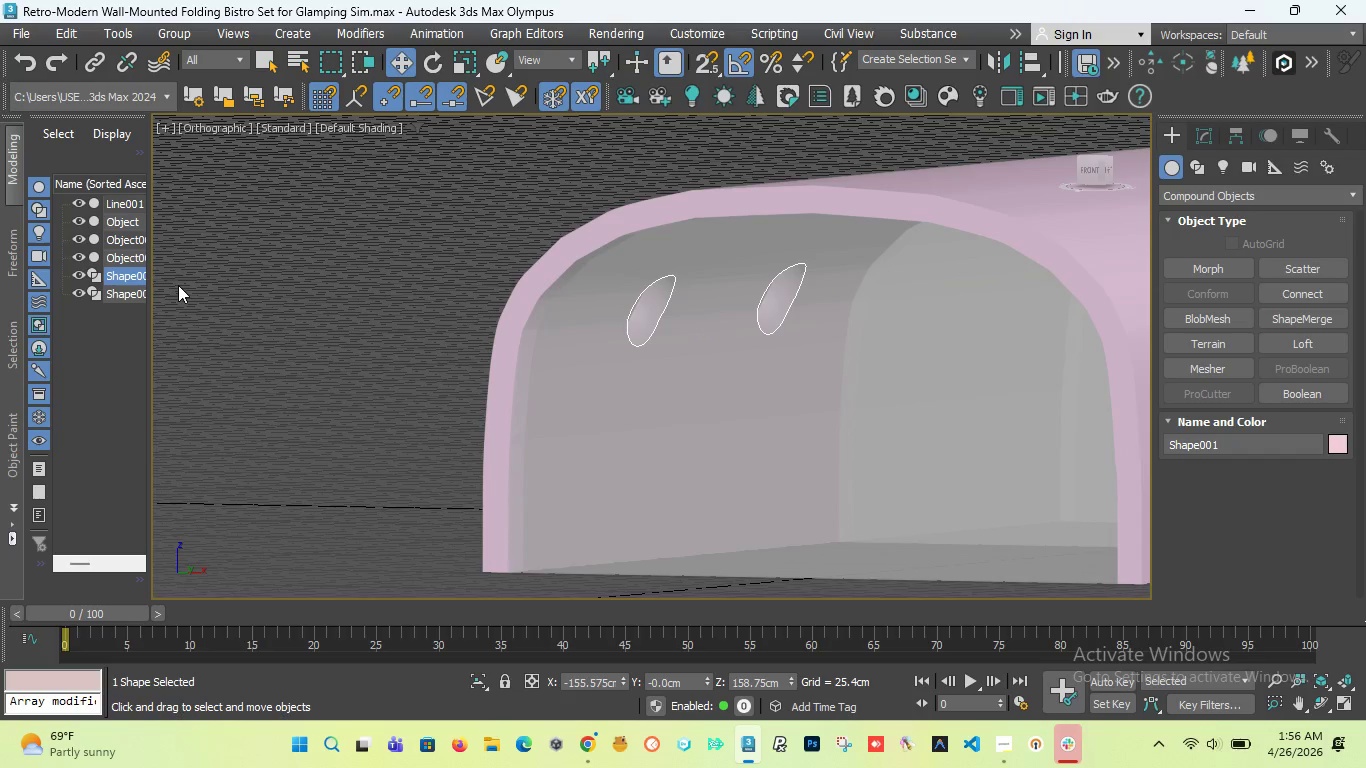 
wait(9.93)
 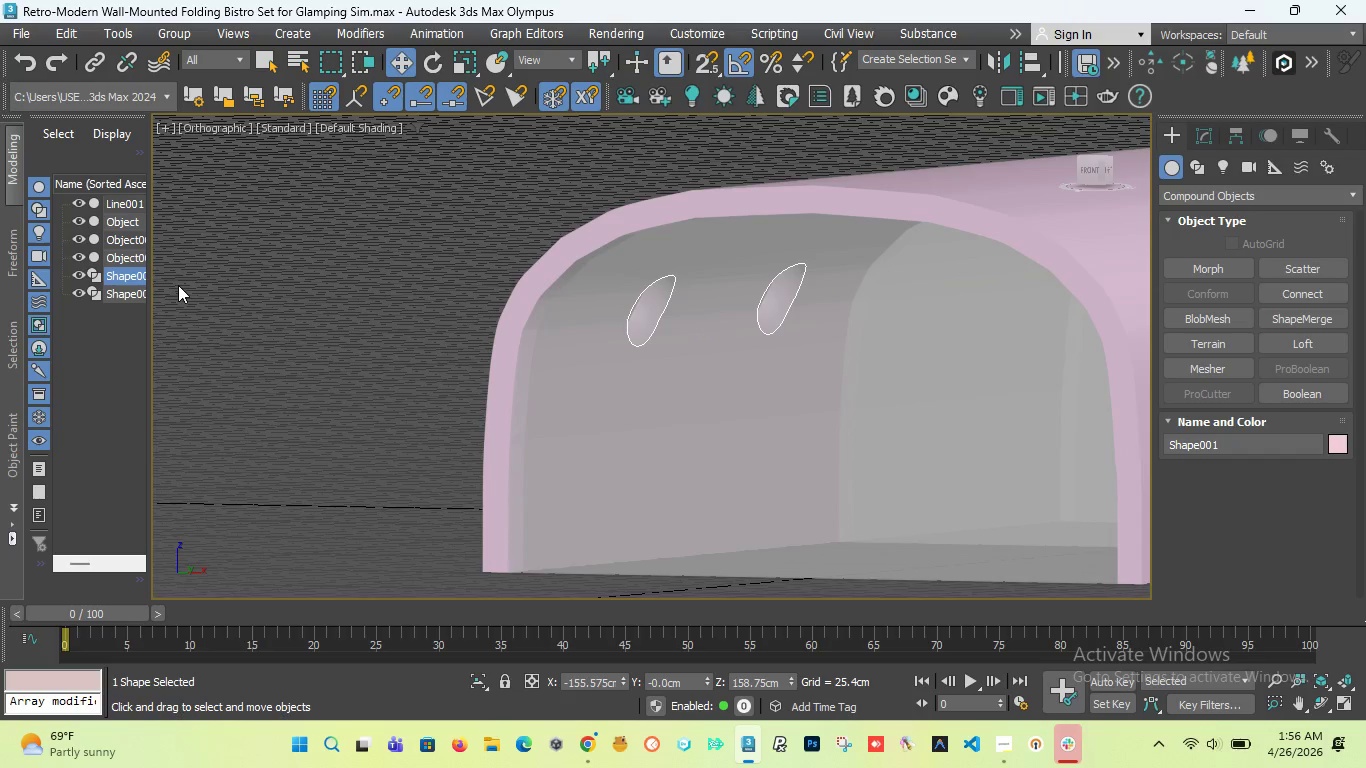 
scroll: coordinate [696, 295], scroll_direction: down, amount: 1.0
 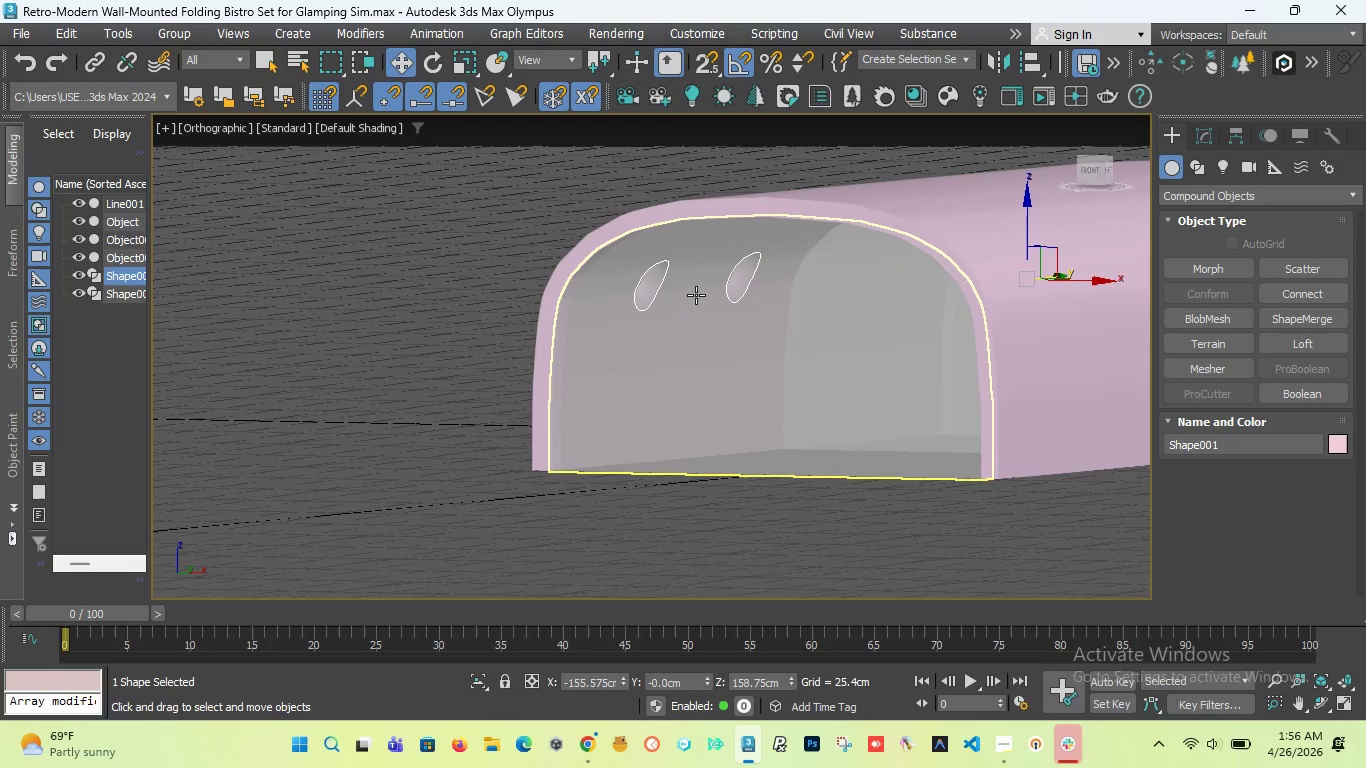 
wait(22.7)
 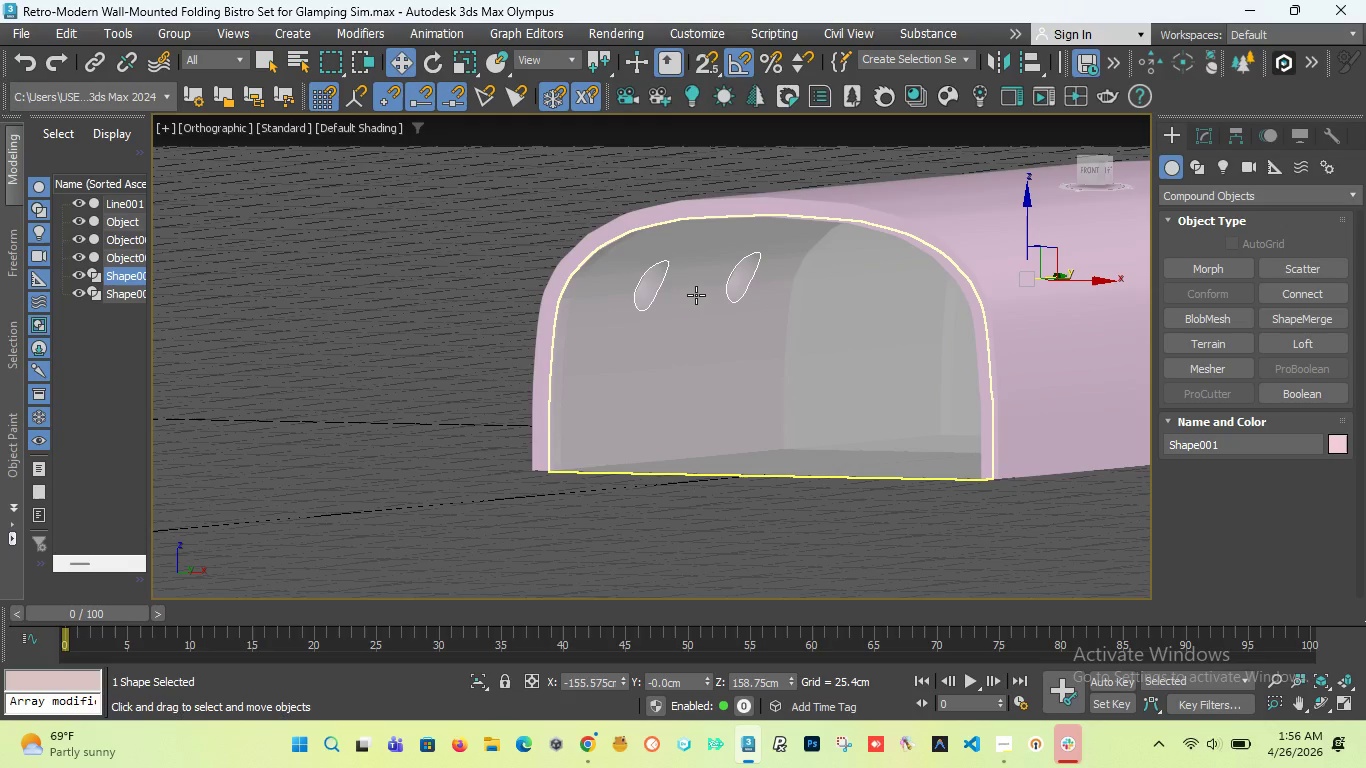 
scroll: coordinate [642, 284], scroll_direction: up, amount: 7.0
 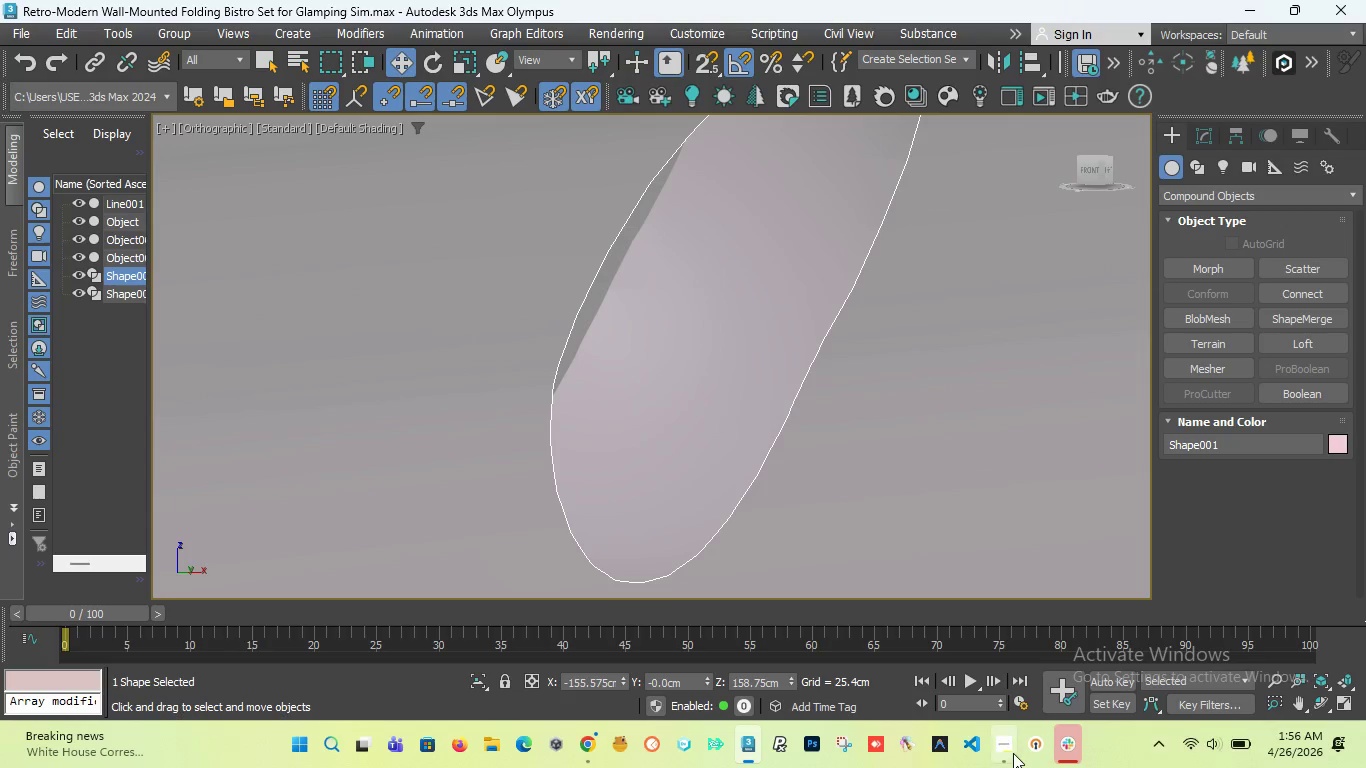 
left_click([999, 746])